 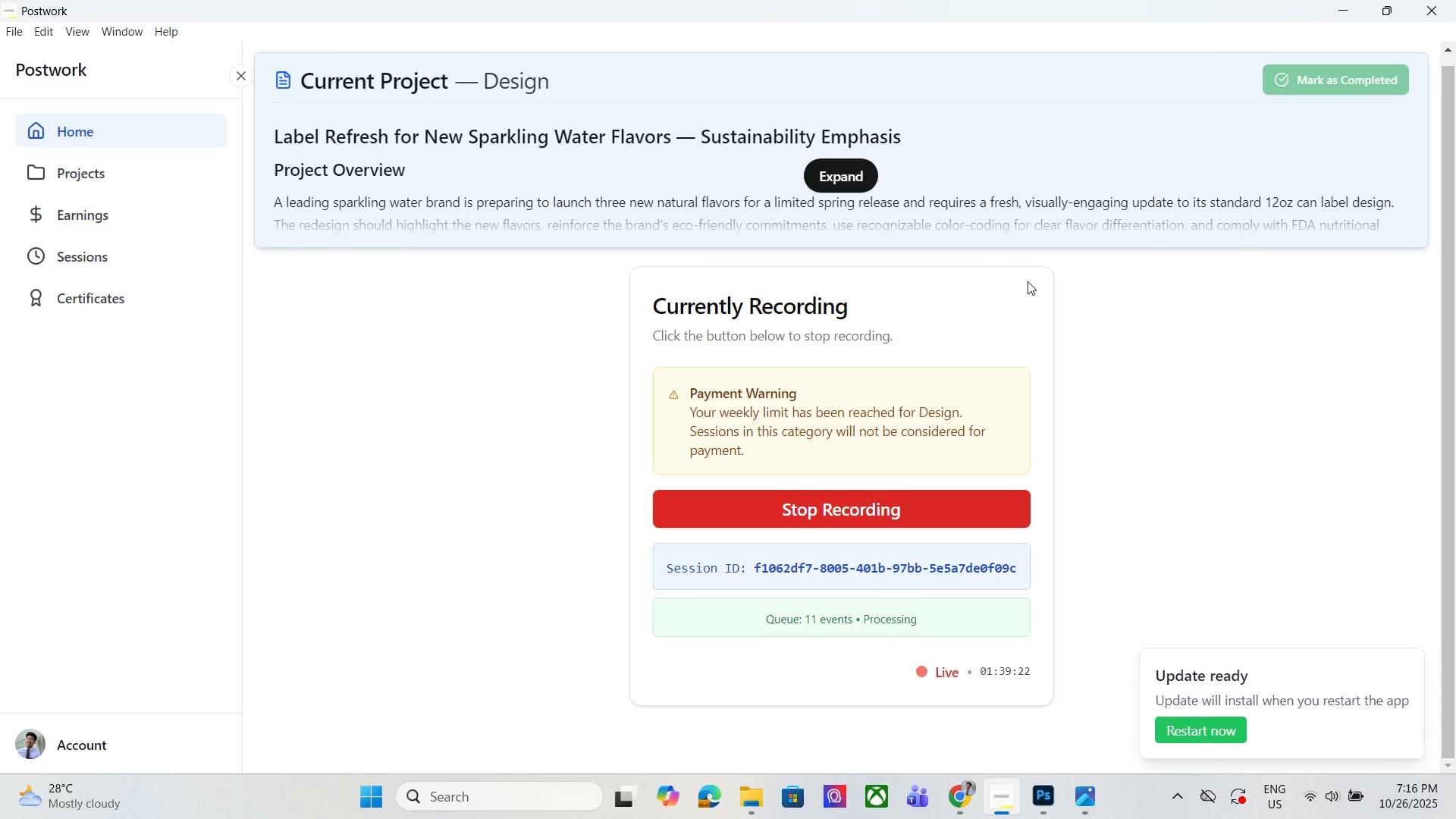 
left_click([1340, 2])
 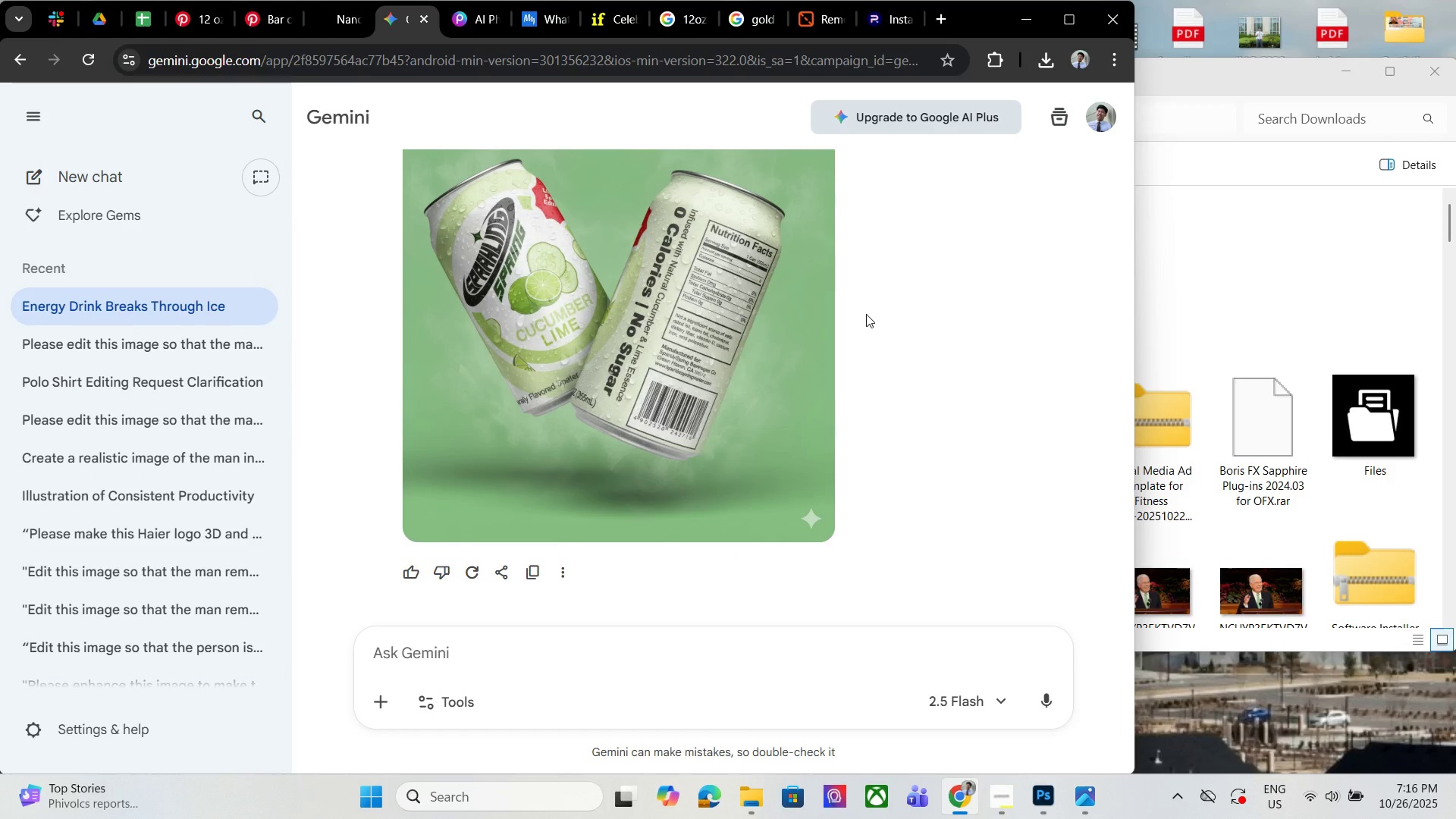 
wait(11.4)
 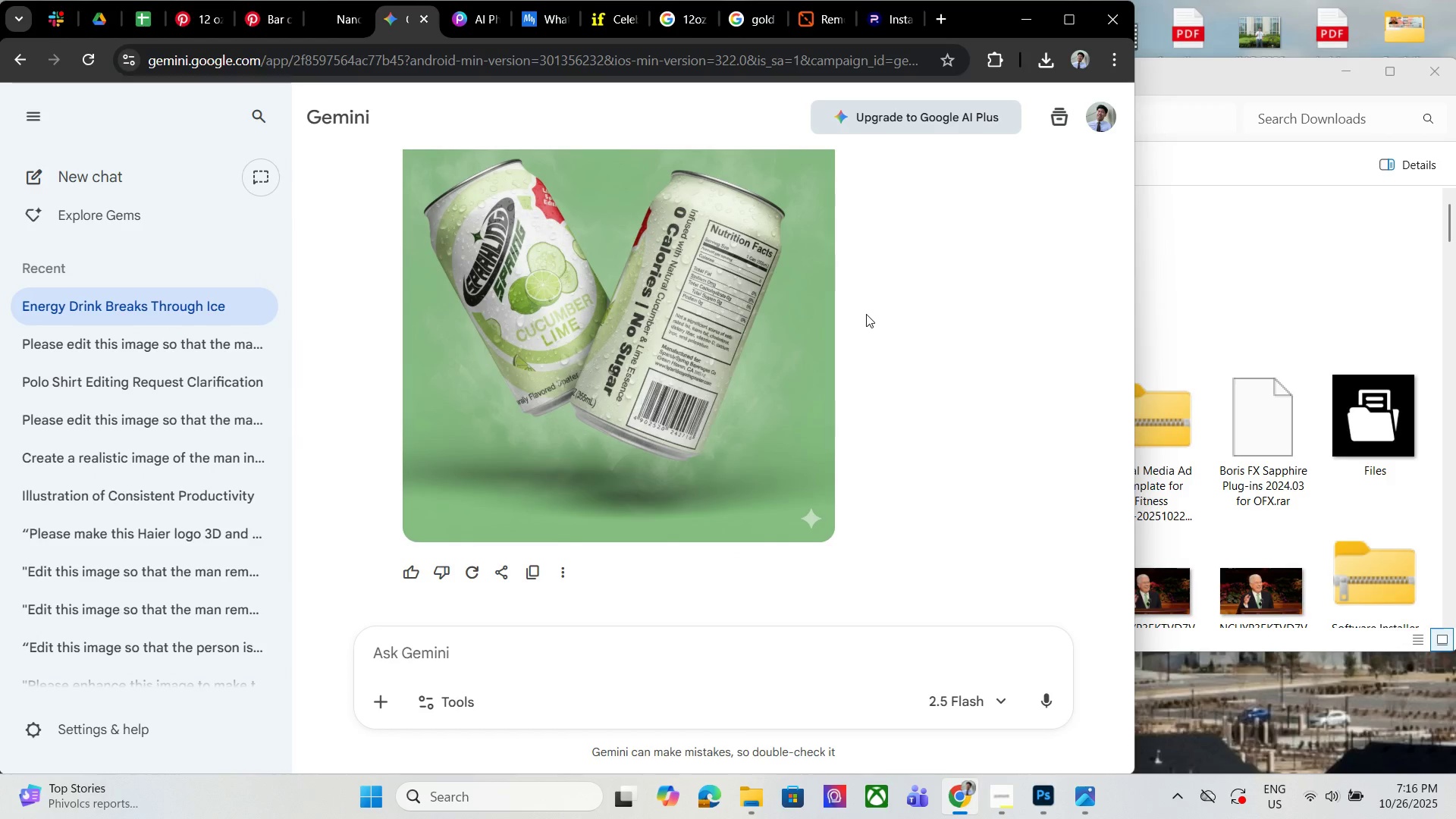 
scroll: coordinate [1074, 630], scroll_direction: up, amount: 2.0
 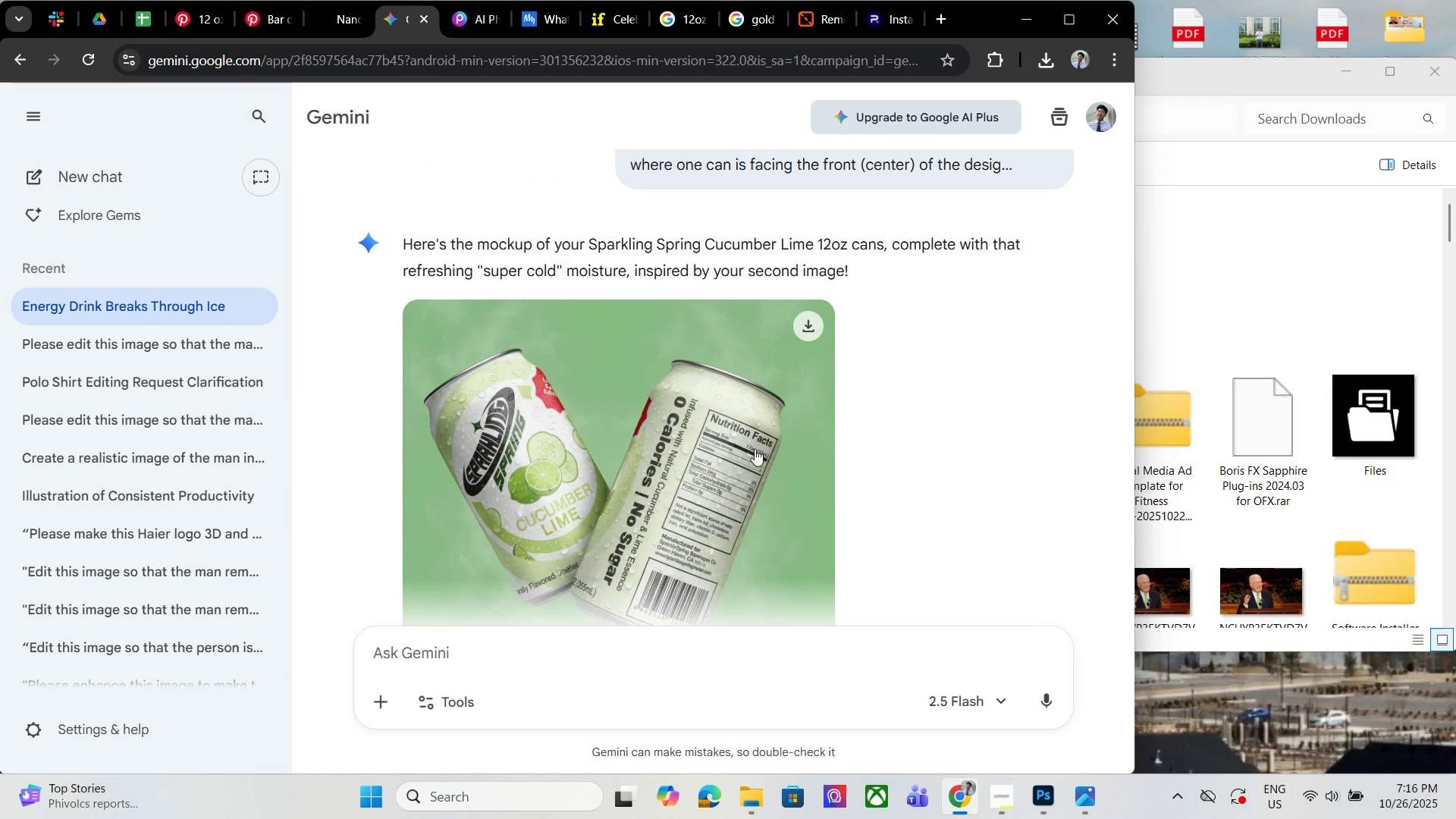 
scroll: coordinate [955, 401], scroll_direction: down, amount: 2.0
 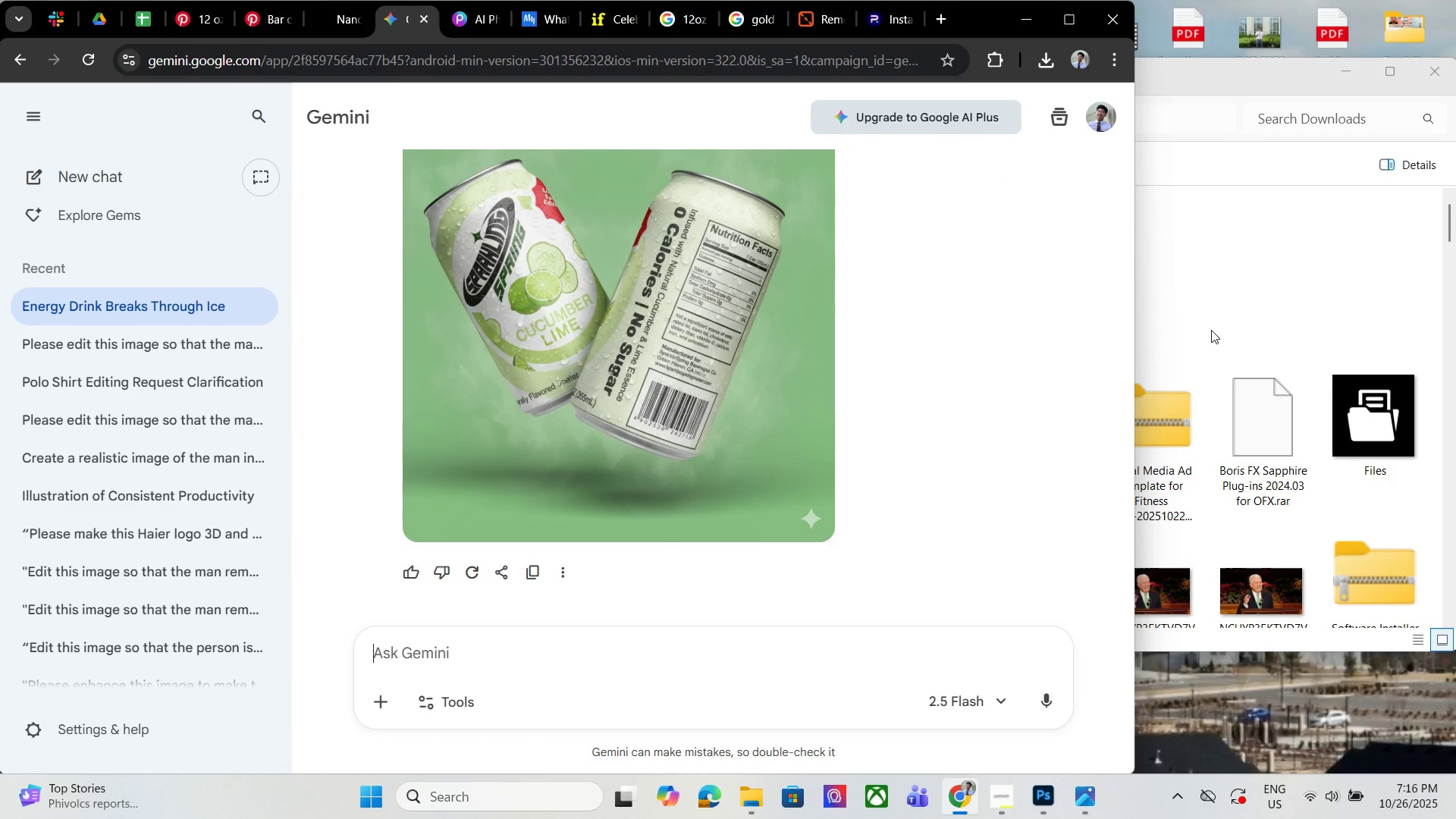 
wait(5.52)
 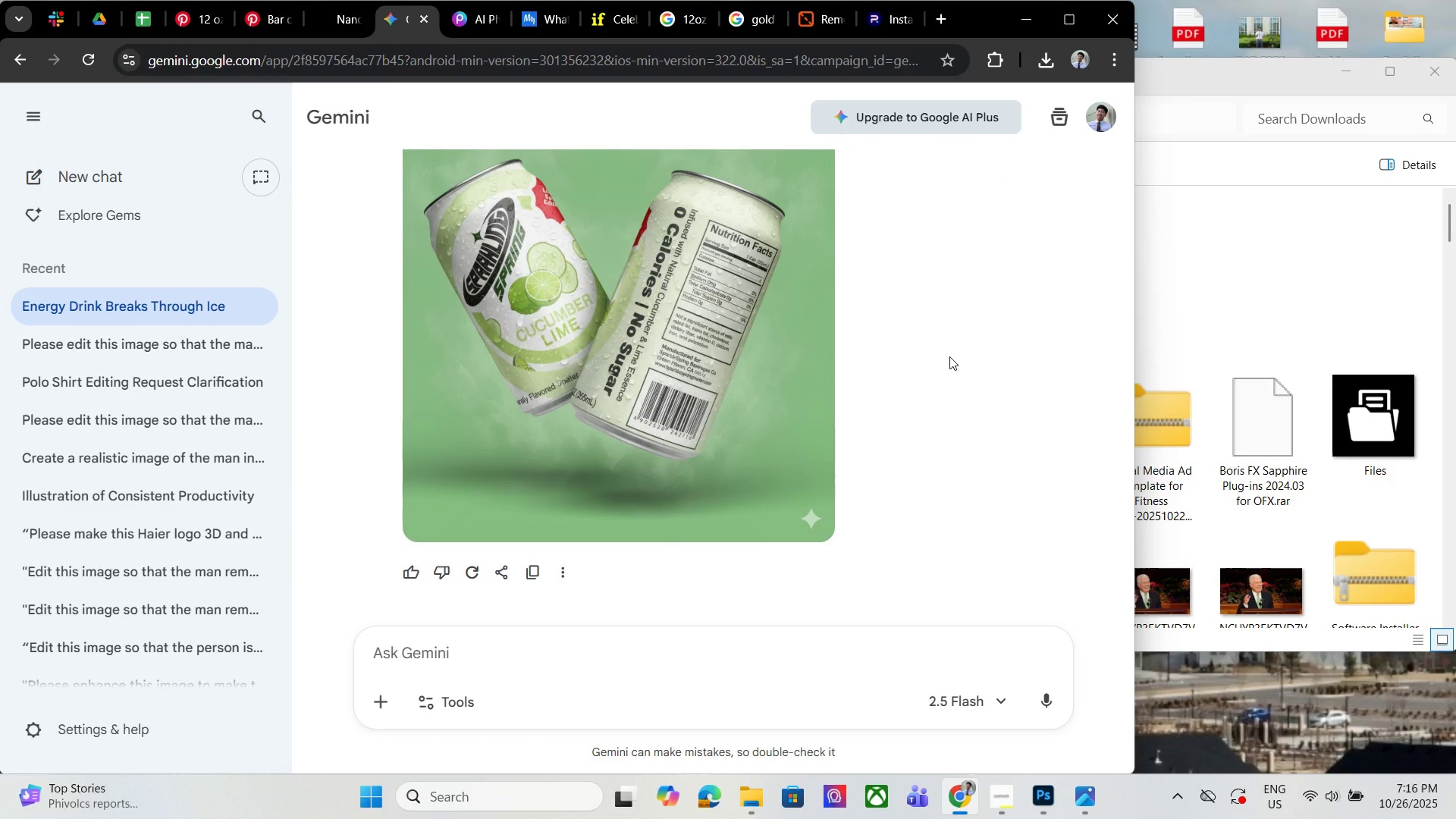 
left_click([1039, 800])
 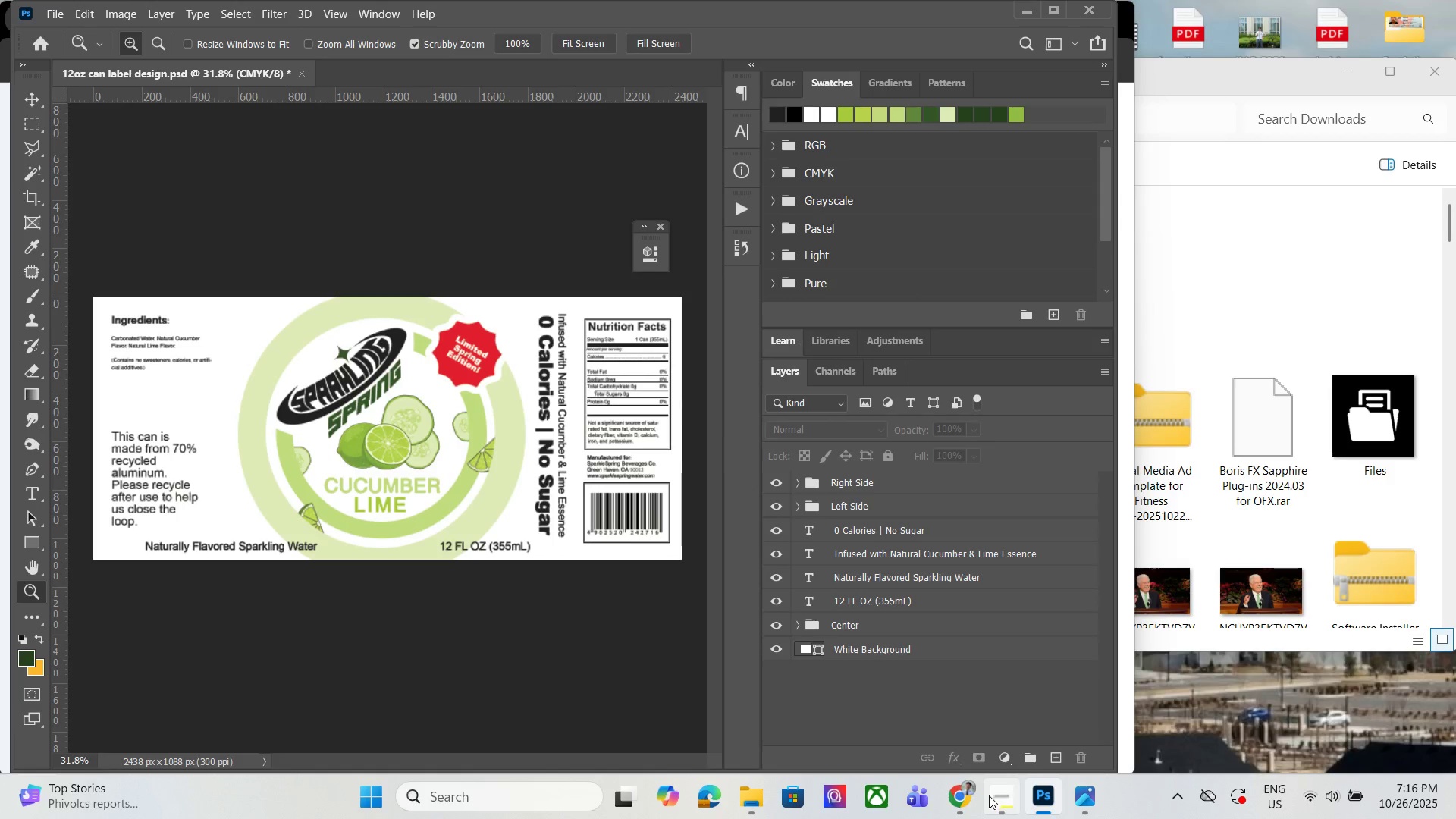 
left_click([991, 798])